 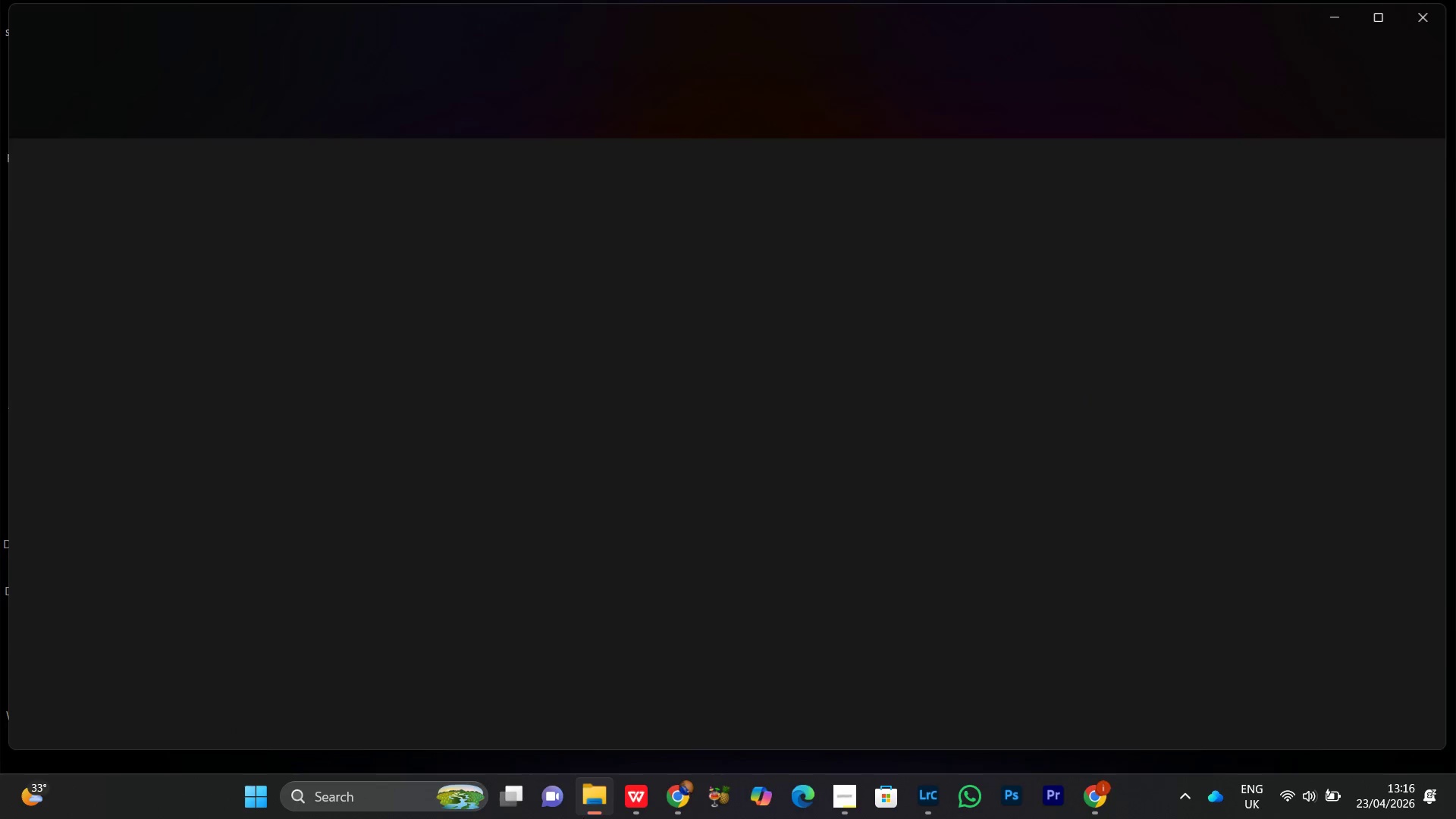 
mouse_move([636, 552])
 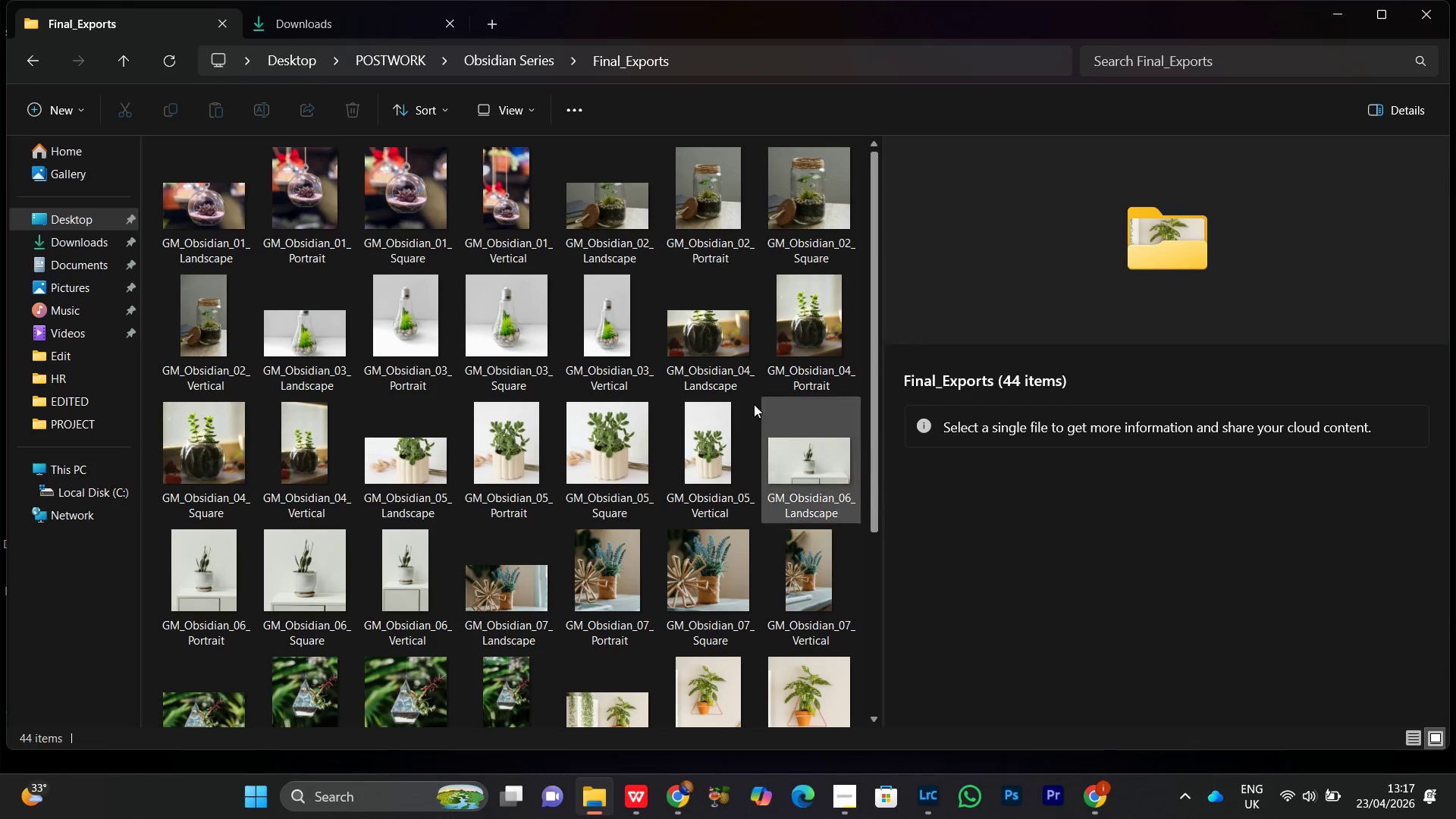 
scroll: coordinate [397, 412], scroll_direction: up, amount: 1.0
 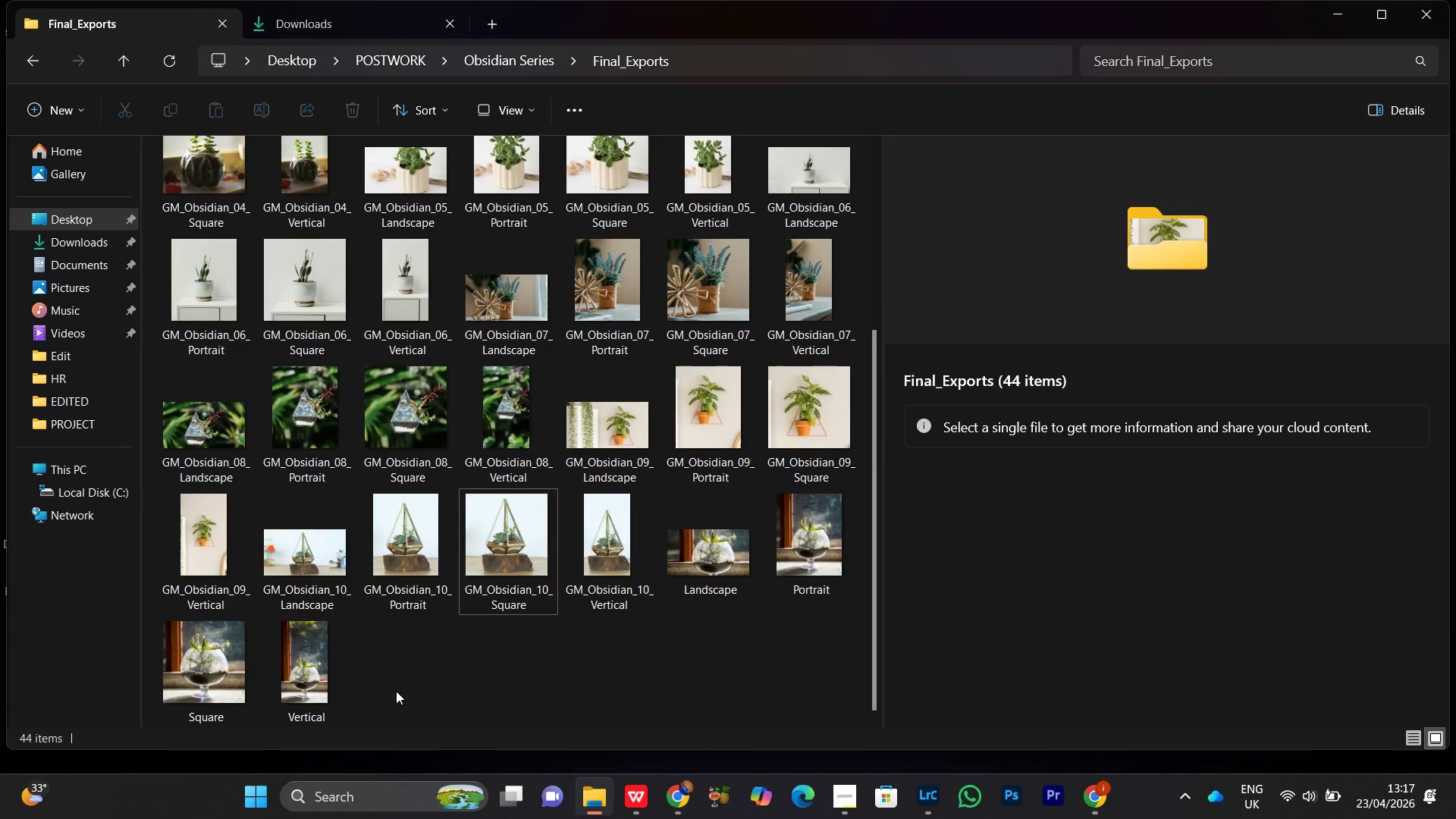 
left_click_drag(start_coordinate=[397, 682], to_coordinate=[193, 683])
 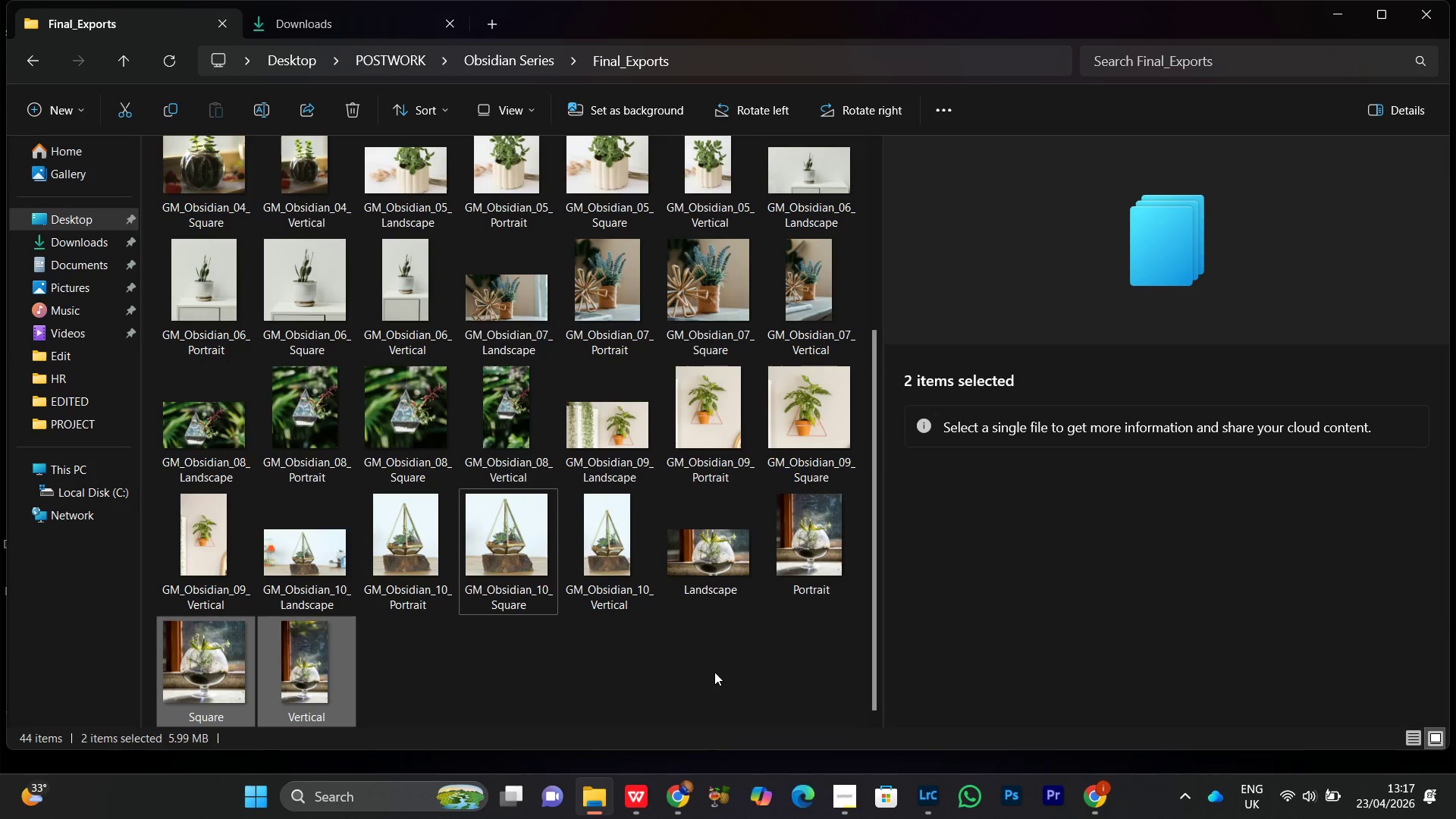 
hold_key(key=ControlLeft, duration=1.02)
left_click_drag(start_coordinate=[702, 654], to_coordinate=[805, 548])
 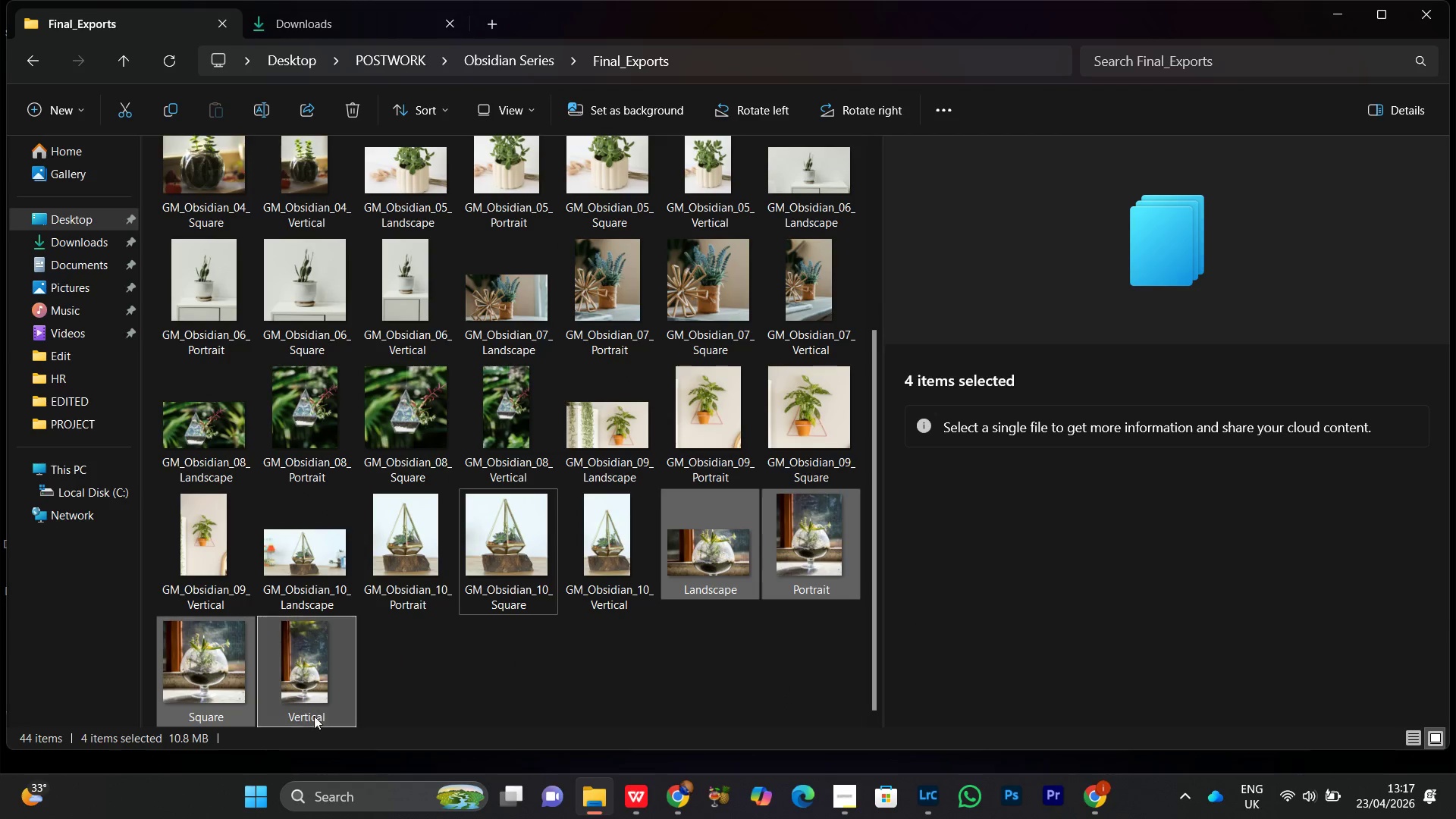 
key(Delete)
 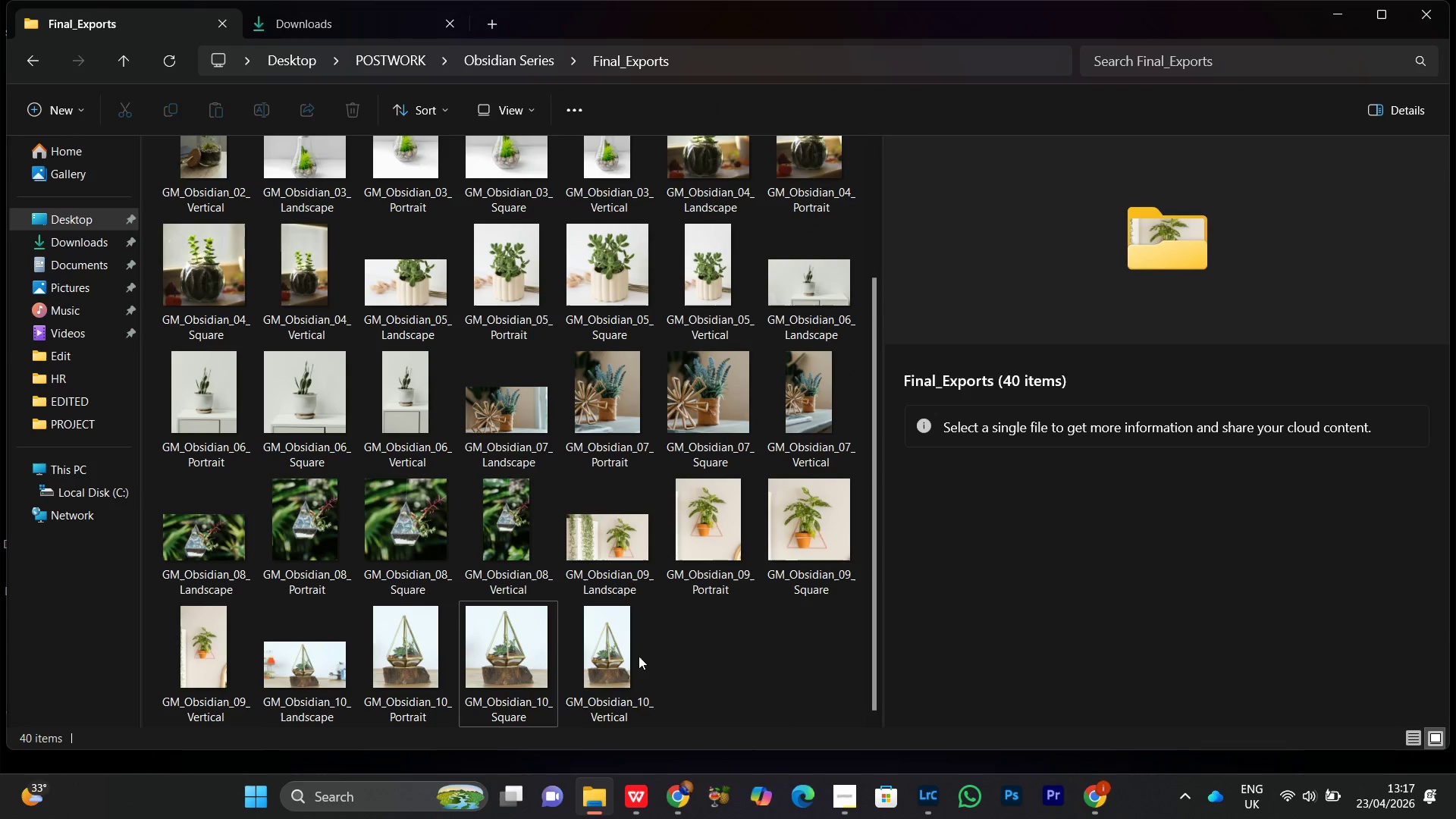 
scroll: coordinate [610, 588], scroll_direction: up, amount: 4.0
 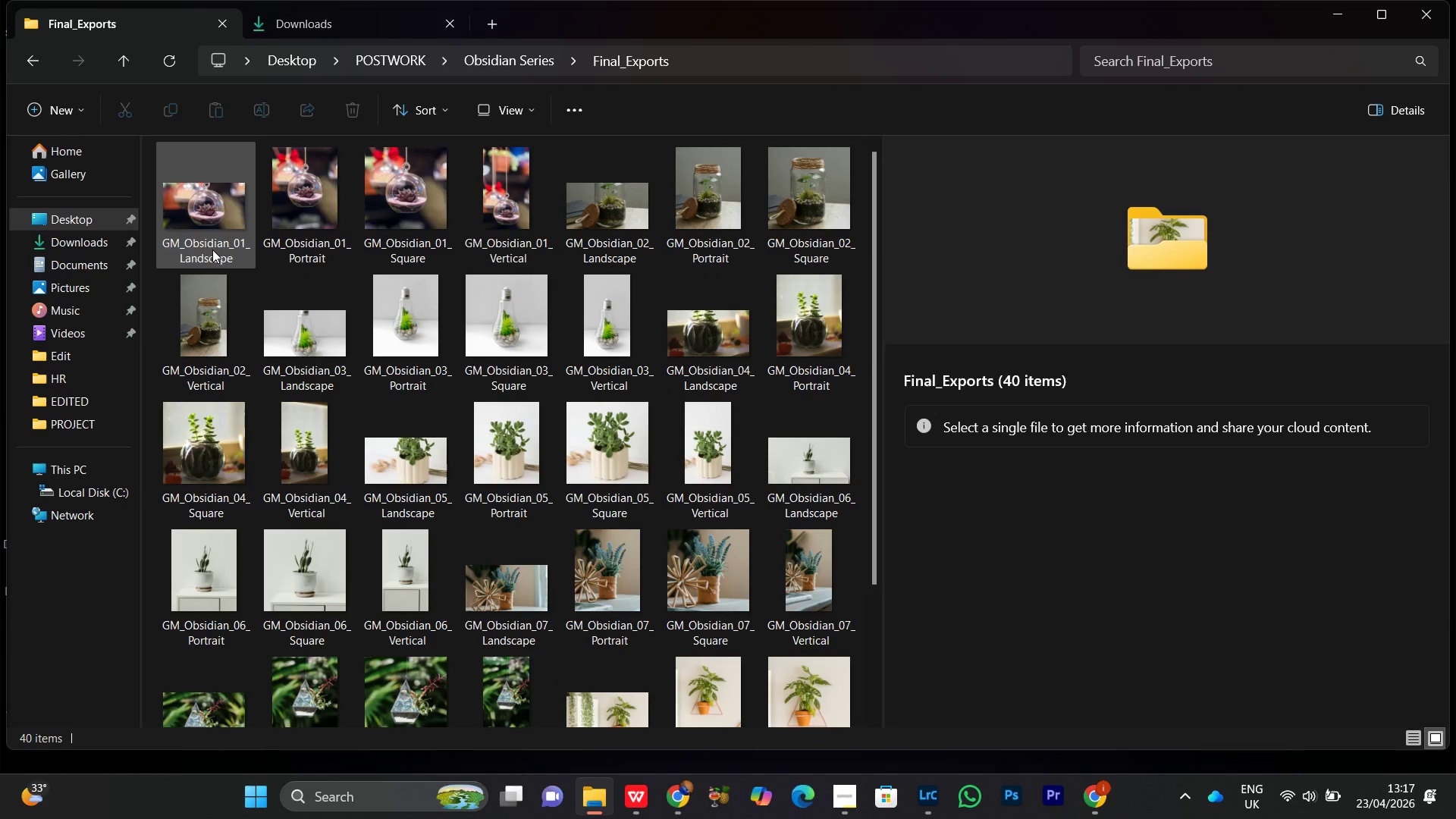 
left_click([180, 228])
 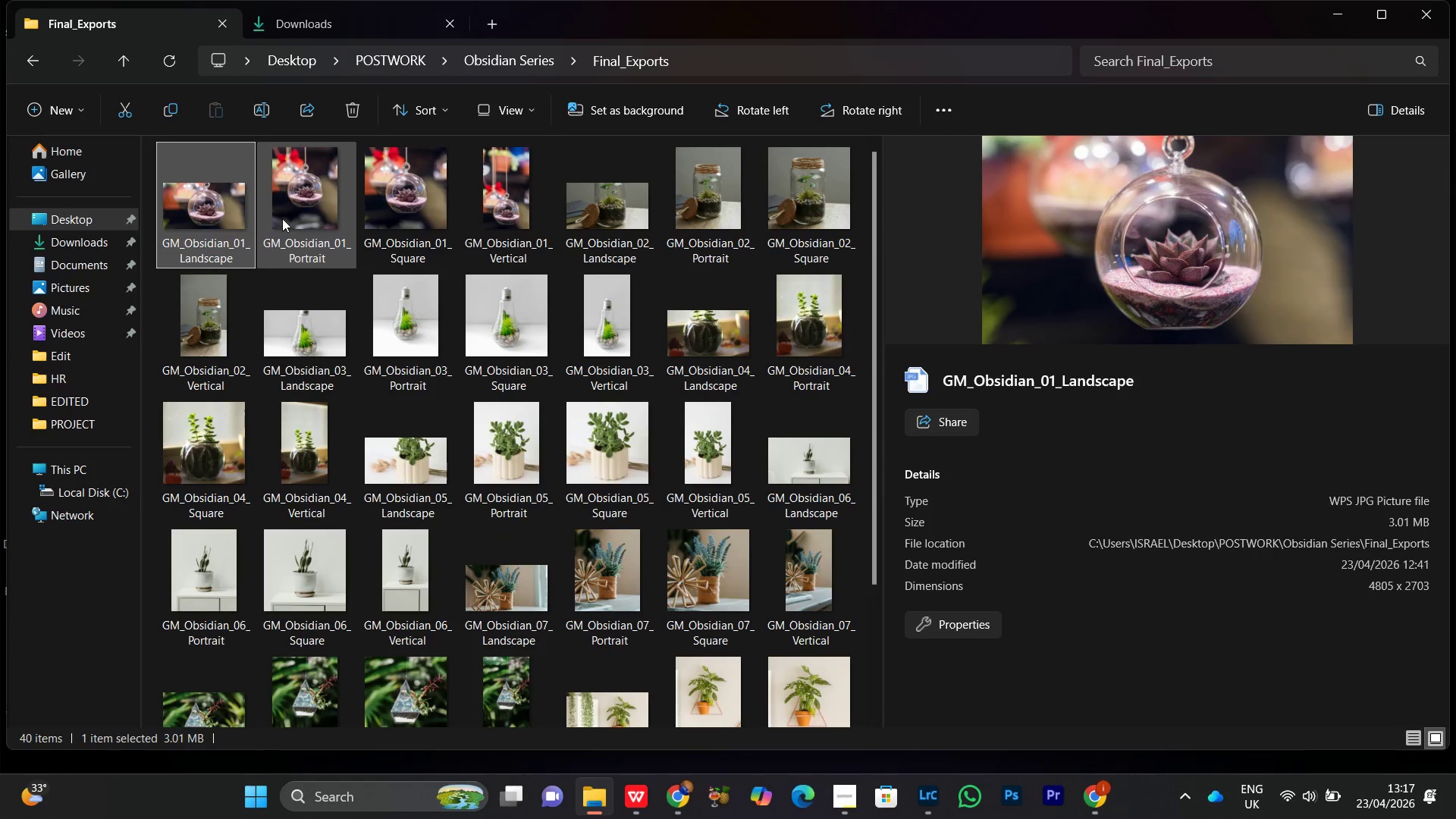 
left_click([284, 218])
 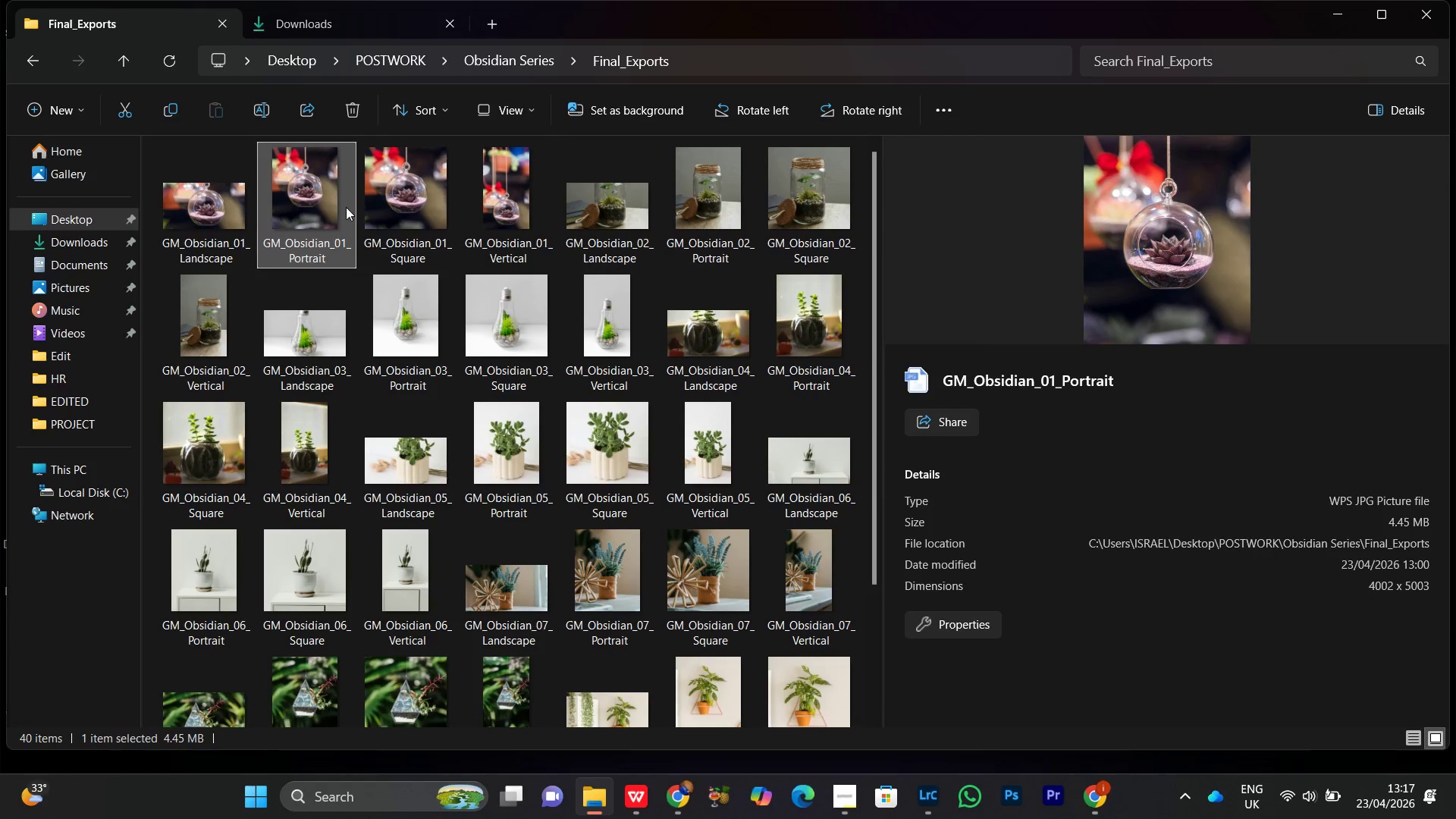 
left_click([381, 209])
 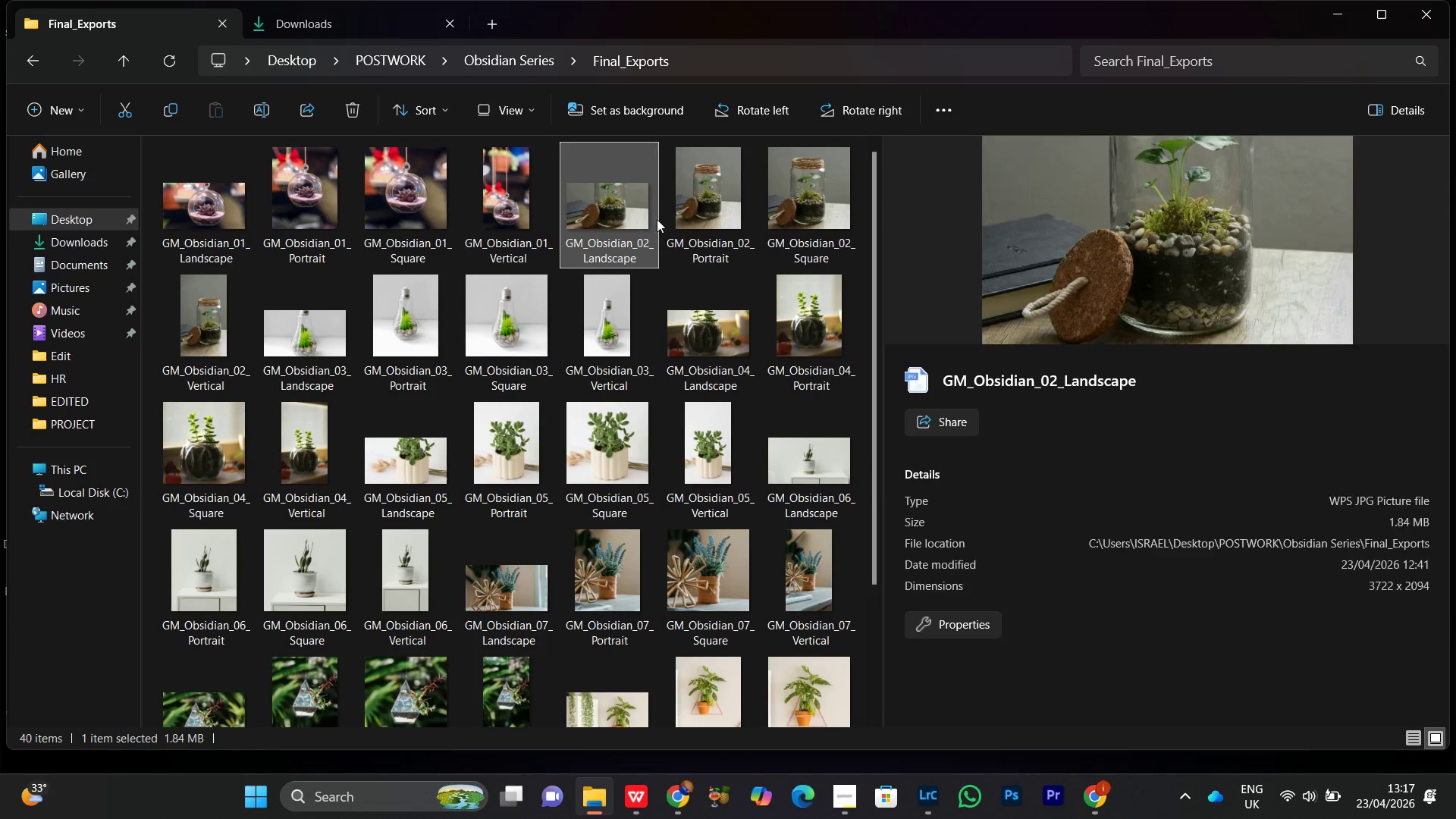 
left_click([730, 183])
 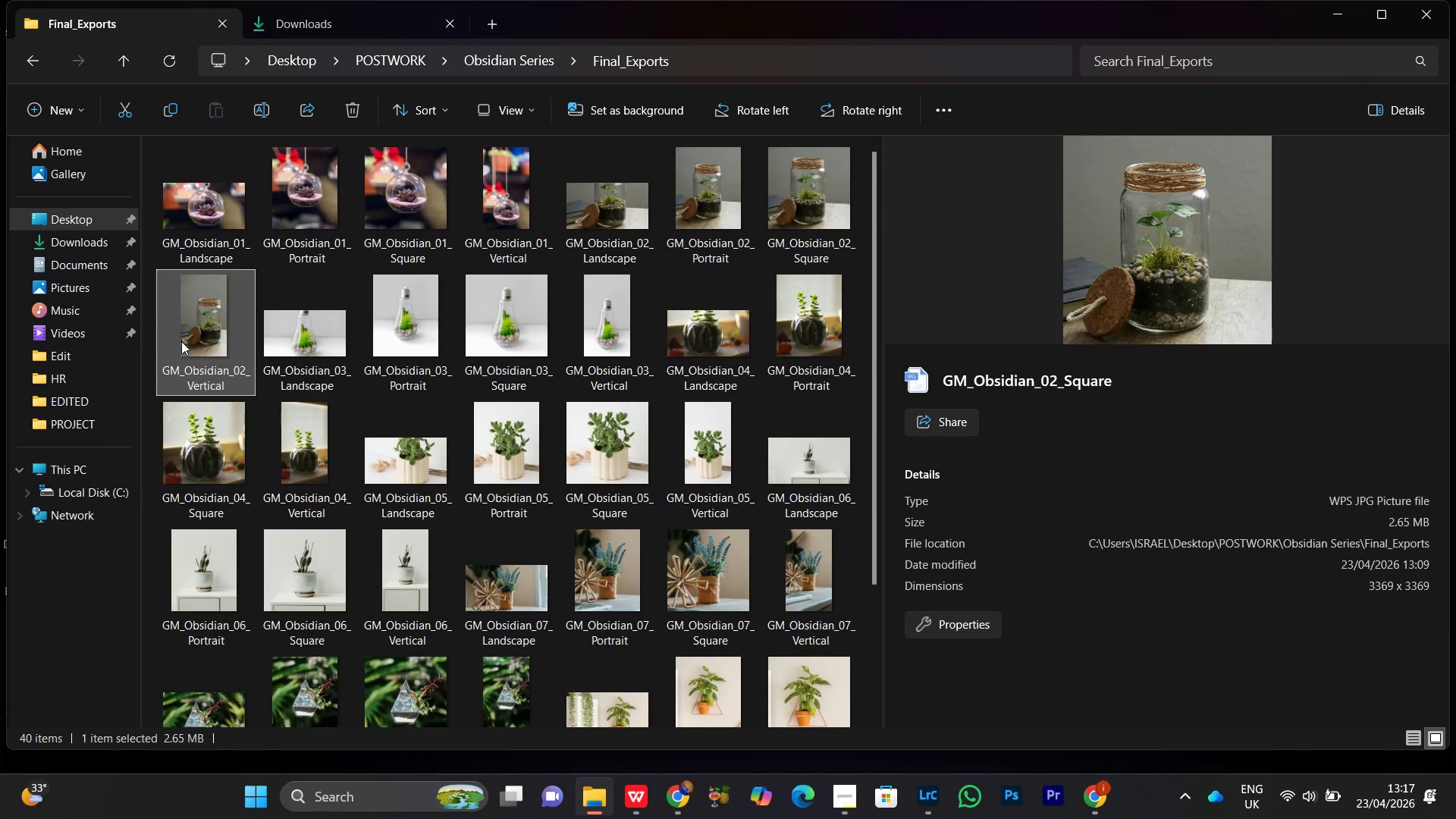 
left_click([393, 327])
 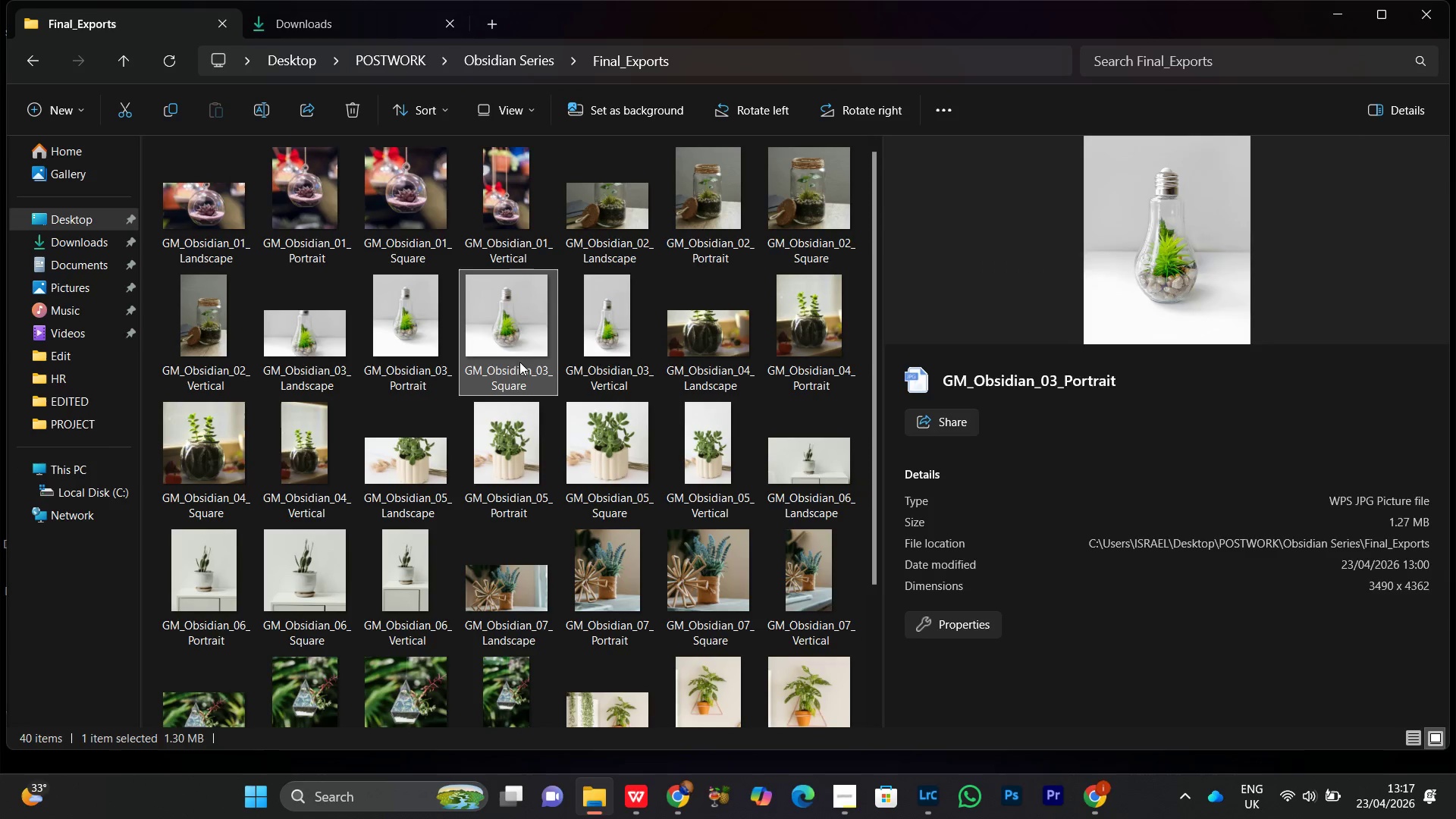 
double_click([614, 334])
 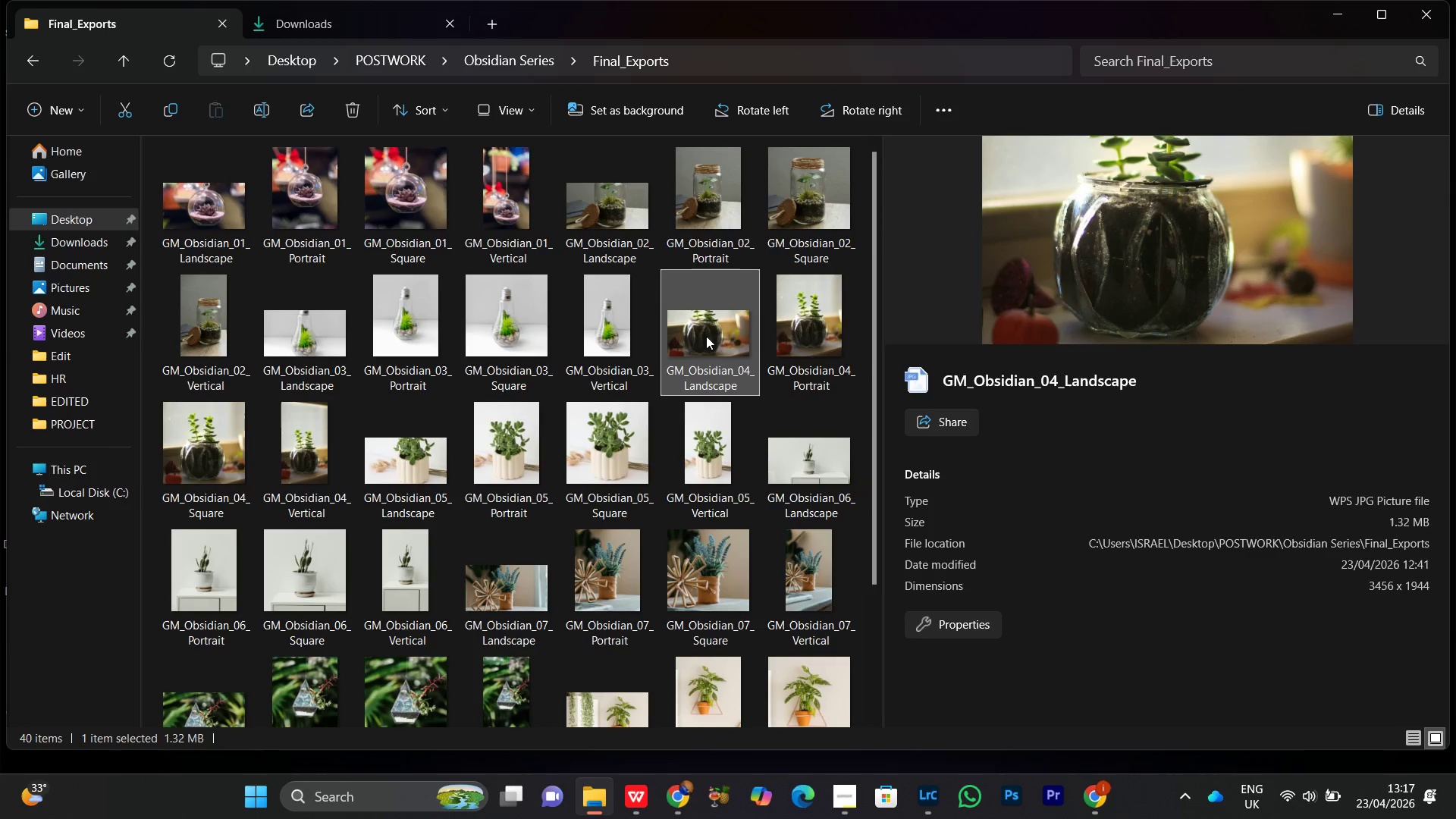 
left_click([786, 328])
 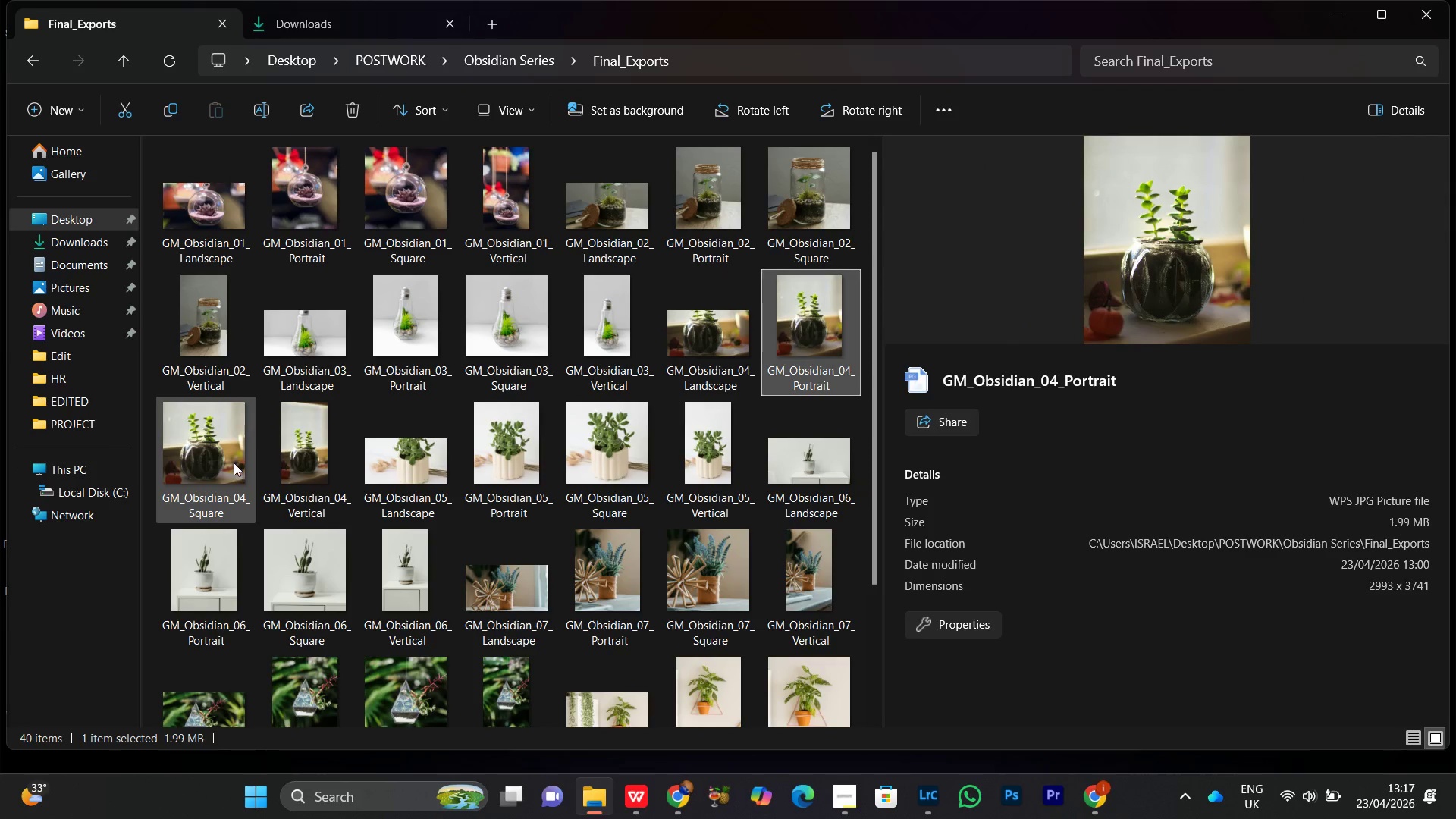 
double_click([300, 451])
 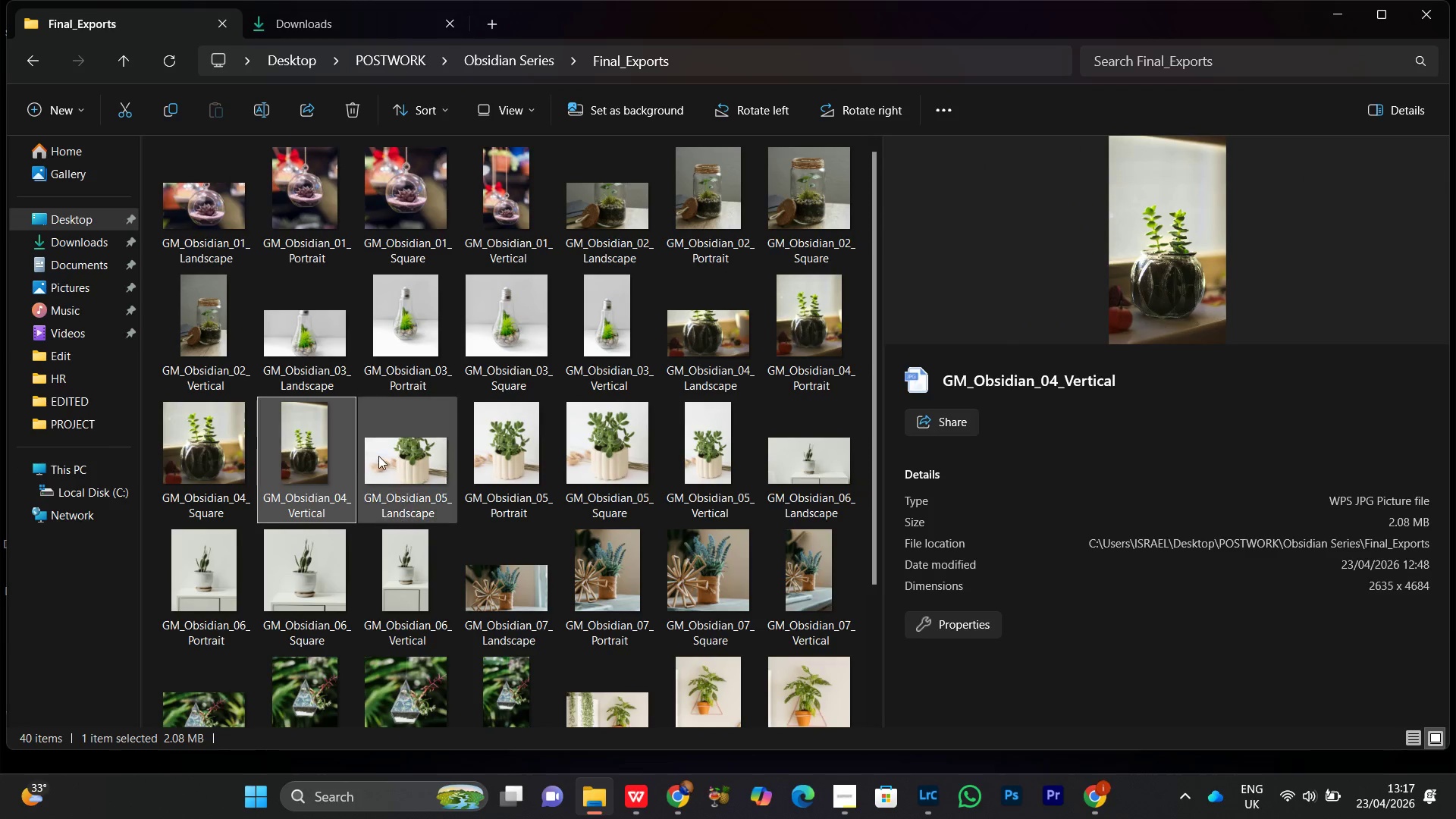 
triple_click([378, 456])
 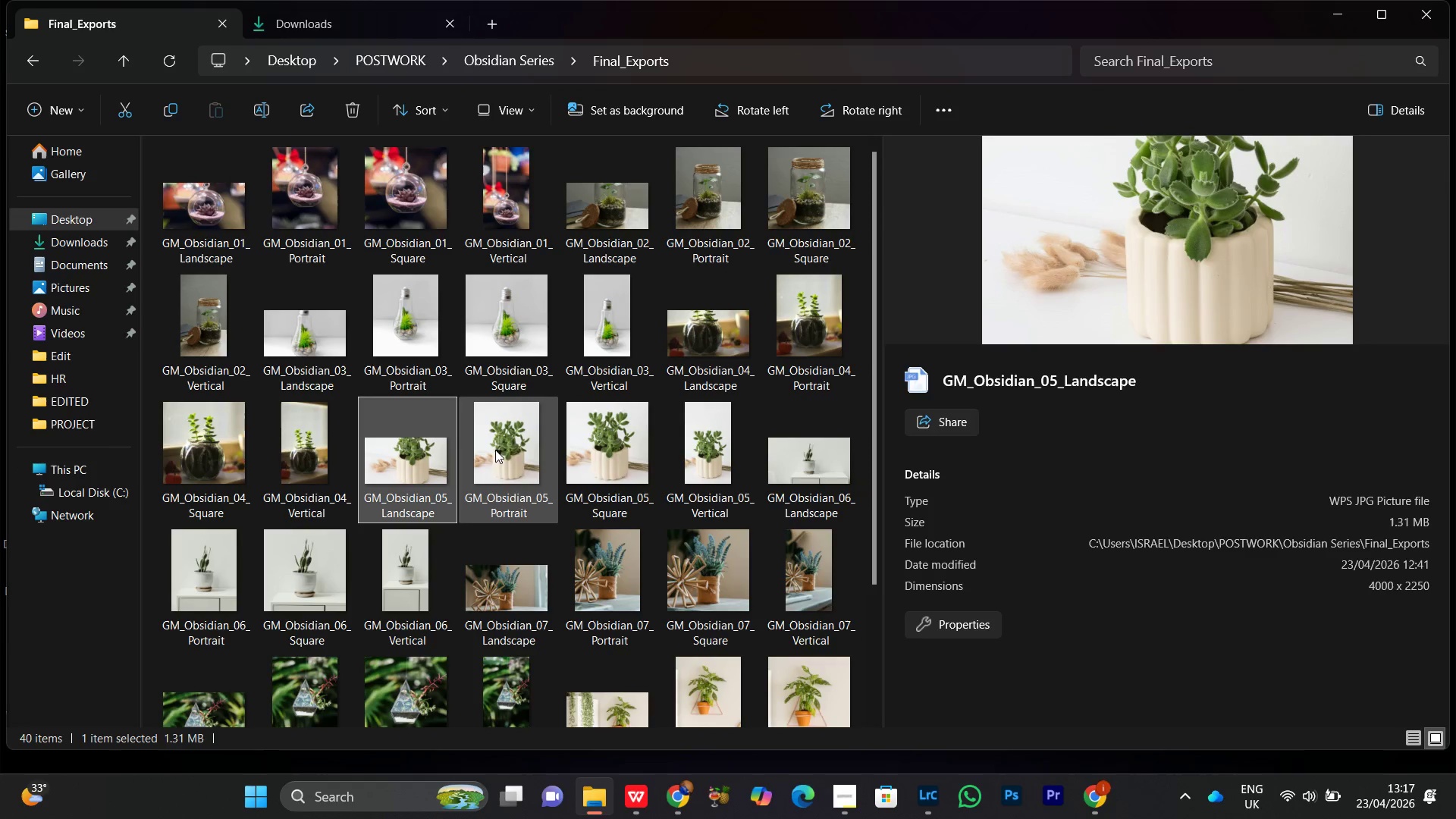 
left_click([512, 449])
 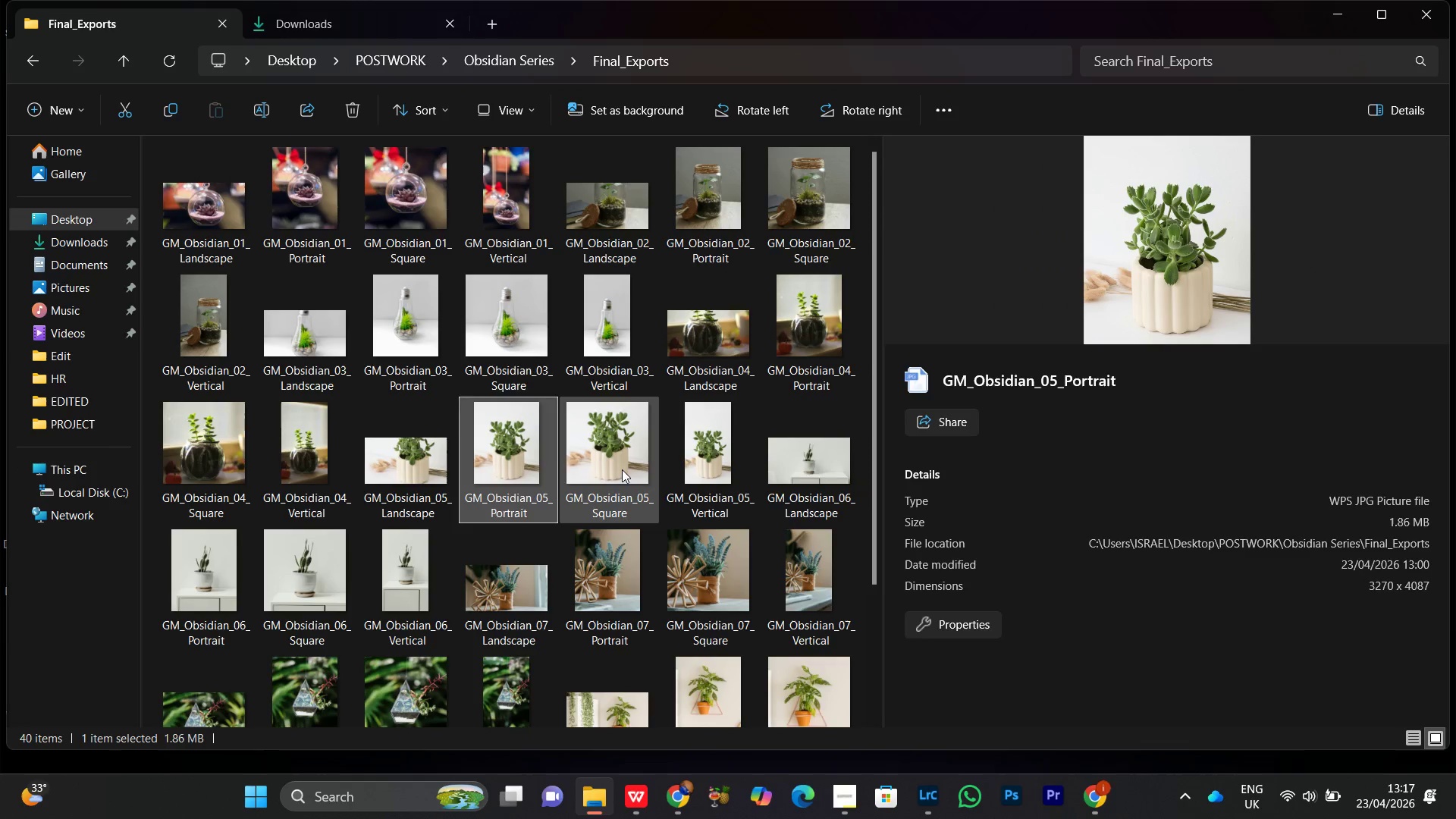 
left_click([623, 467])
 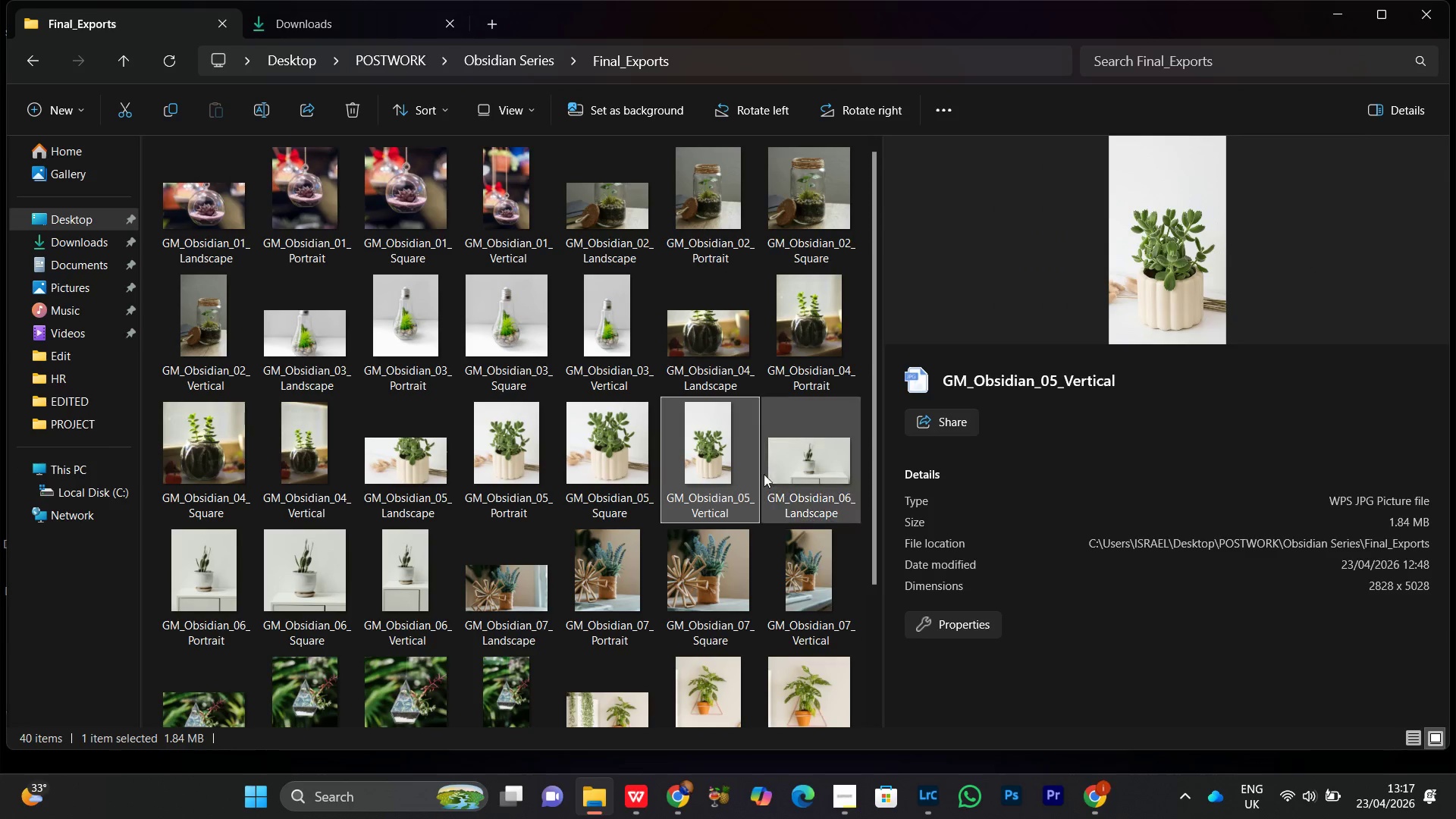 
double_click([818, 441])
 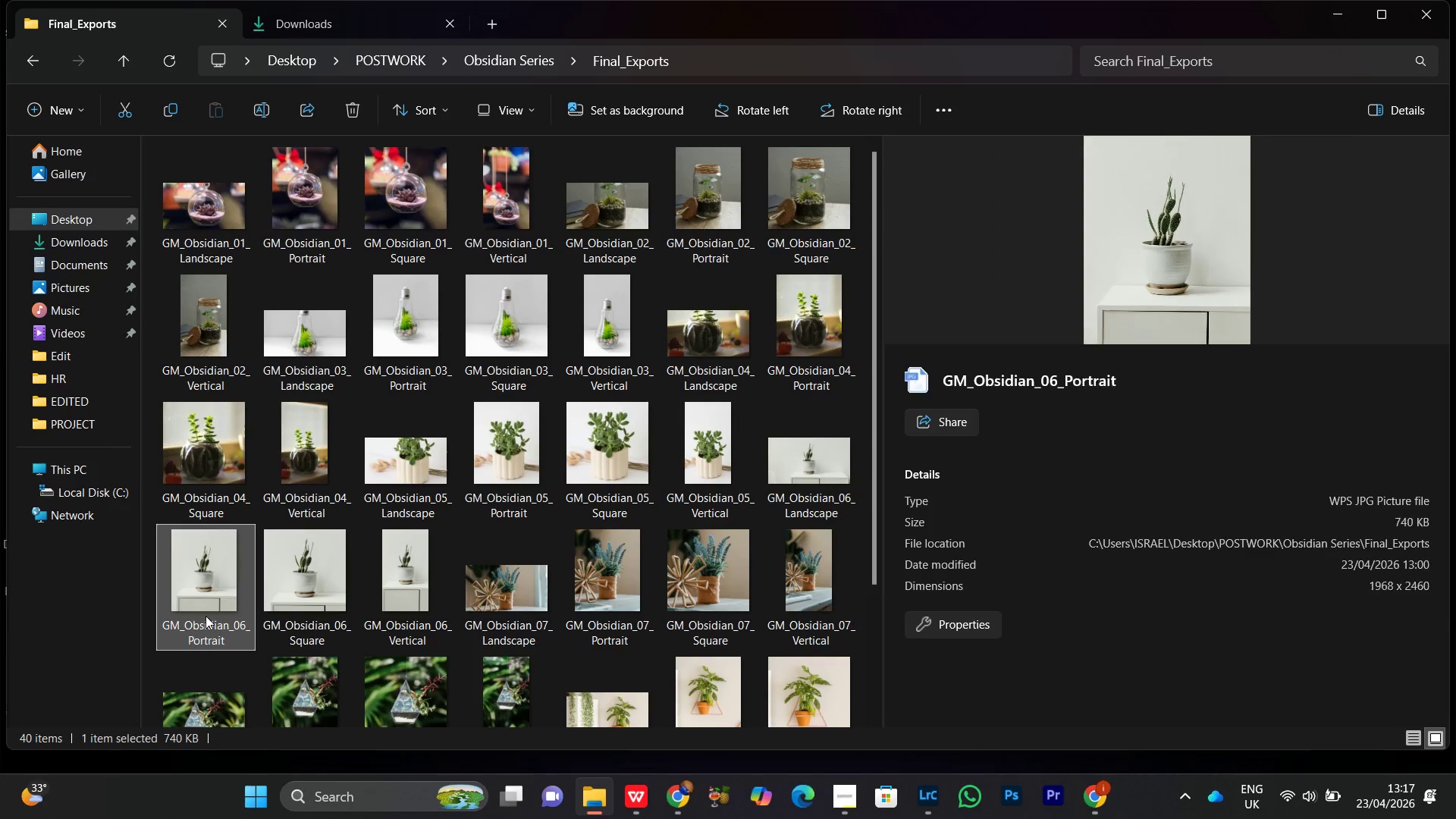 
double_click([295, 603])
 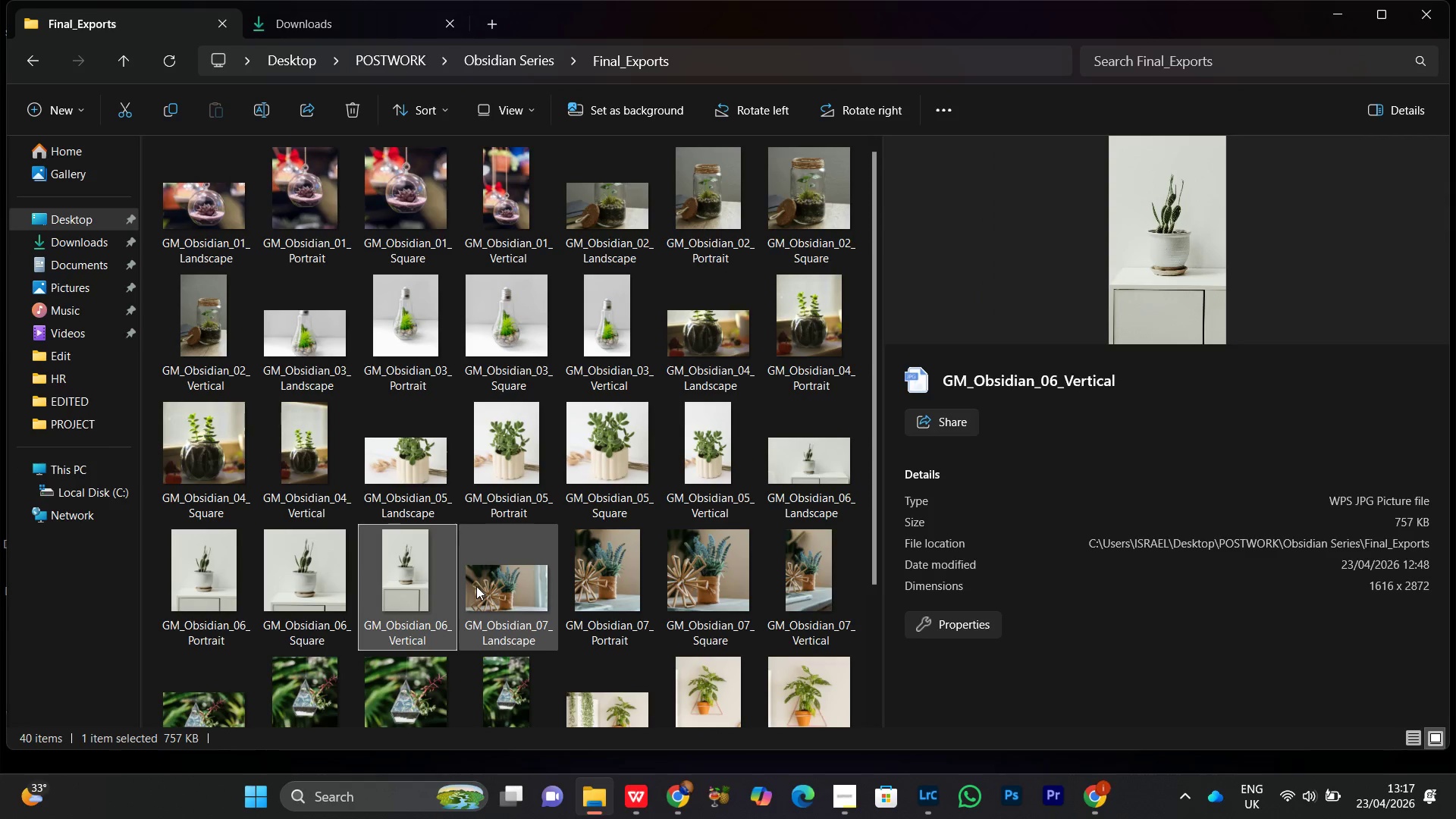 
left_click([469, 587])
 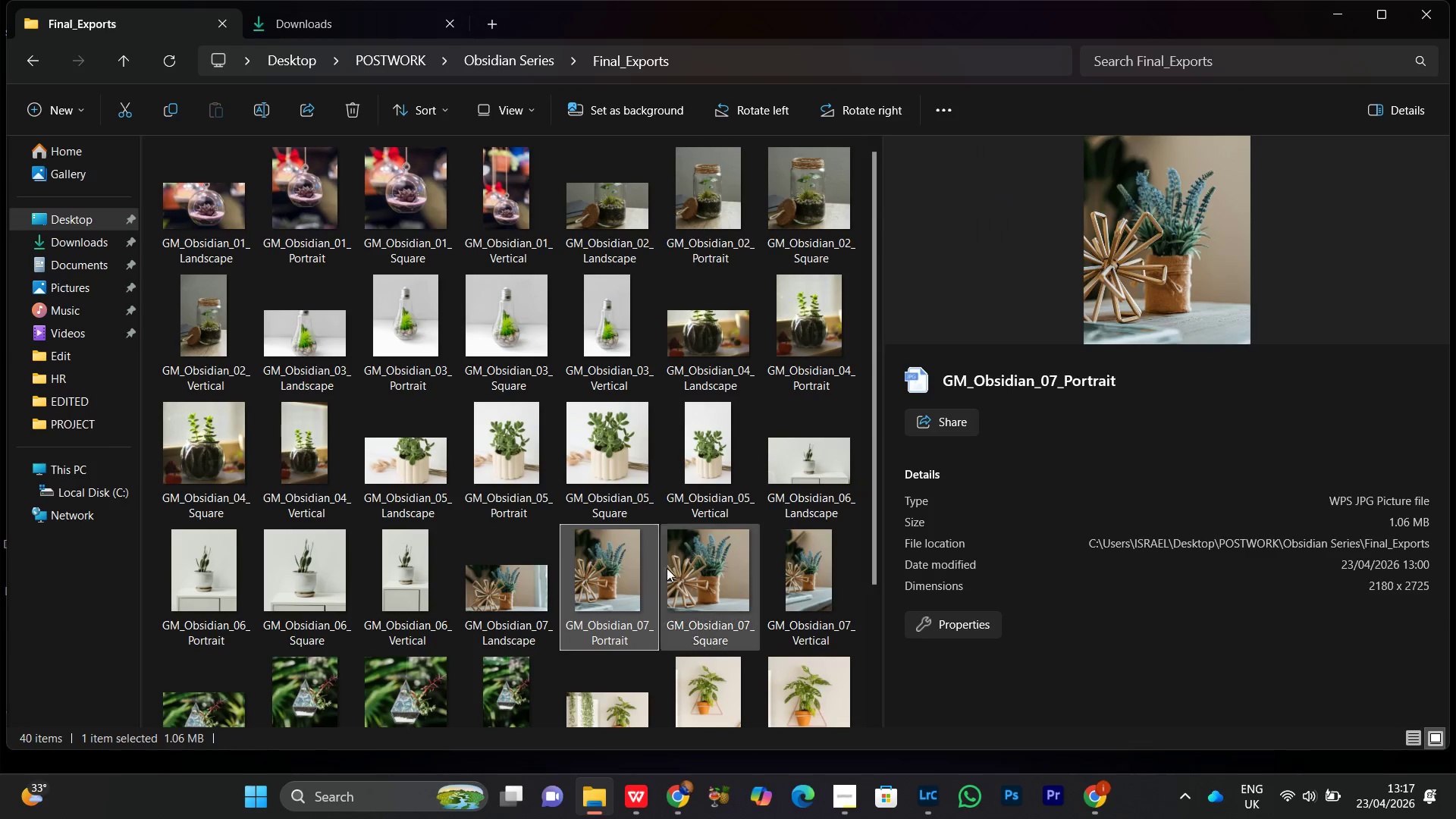 
left_click([673, 570])
 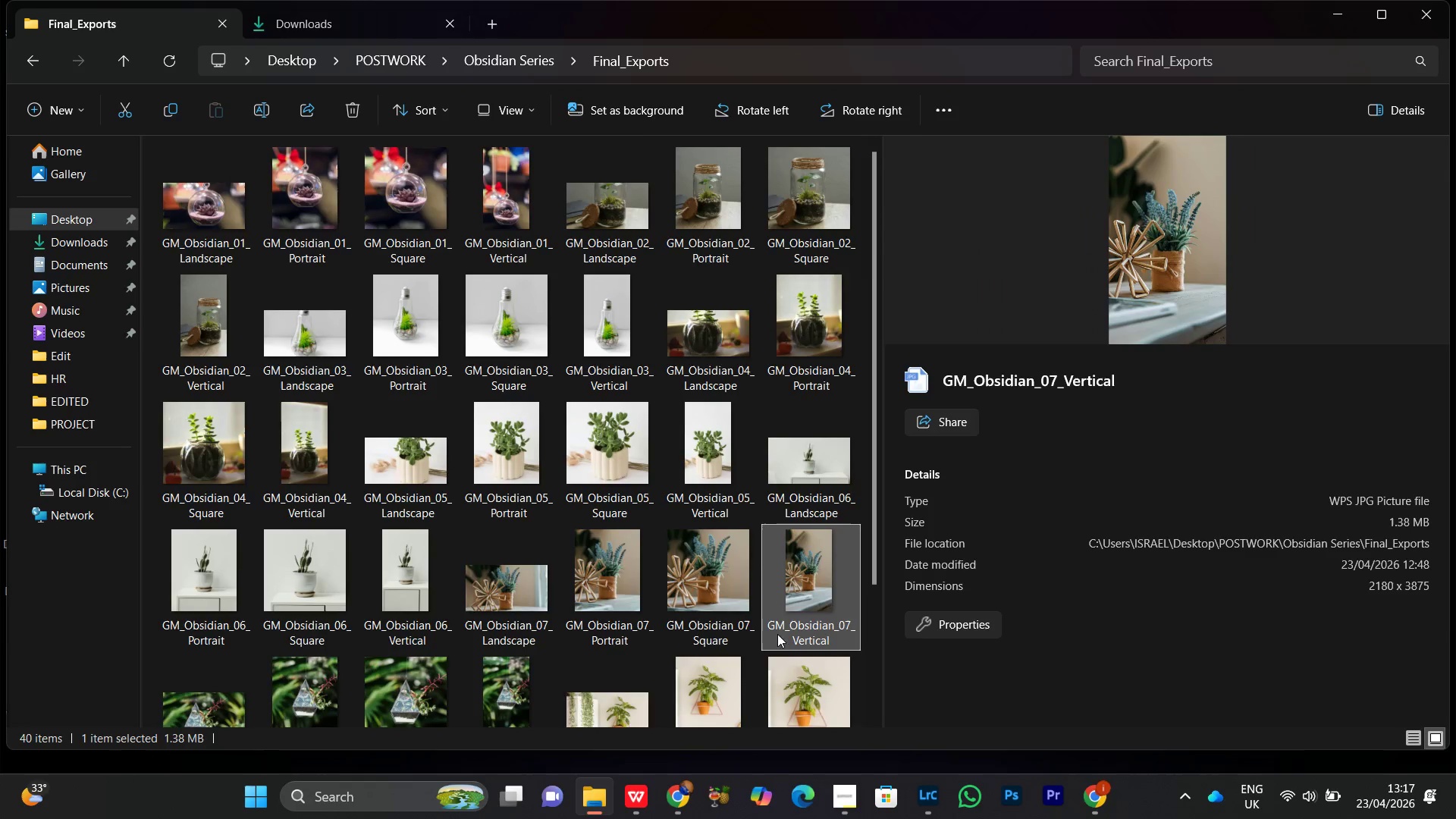 
scroll: coordinate [601, 720], scroll_direction: down, amount: 3.0
 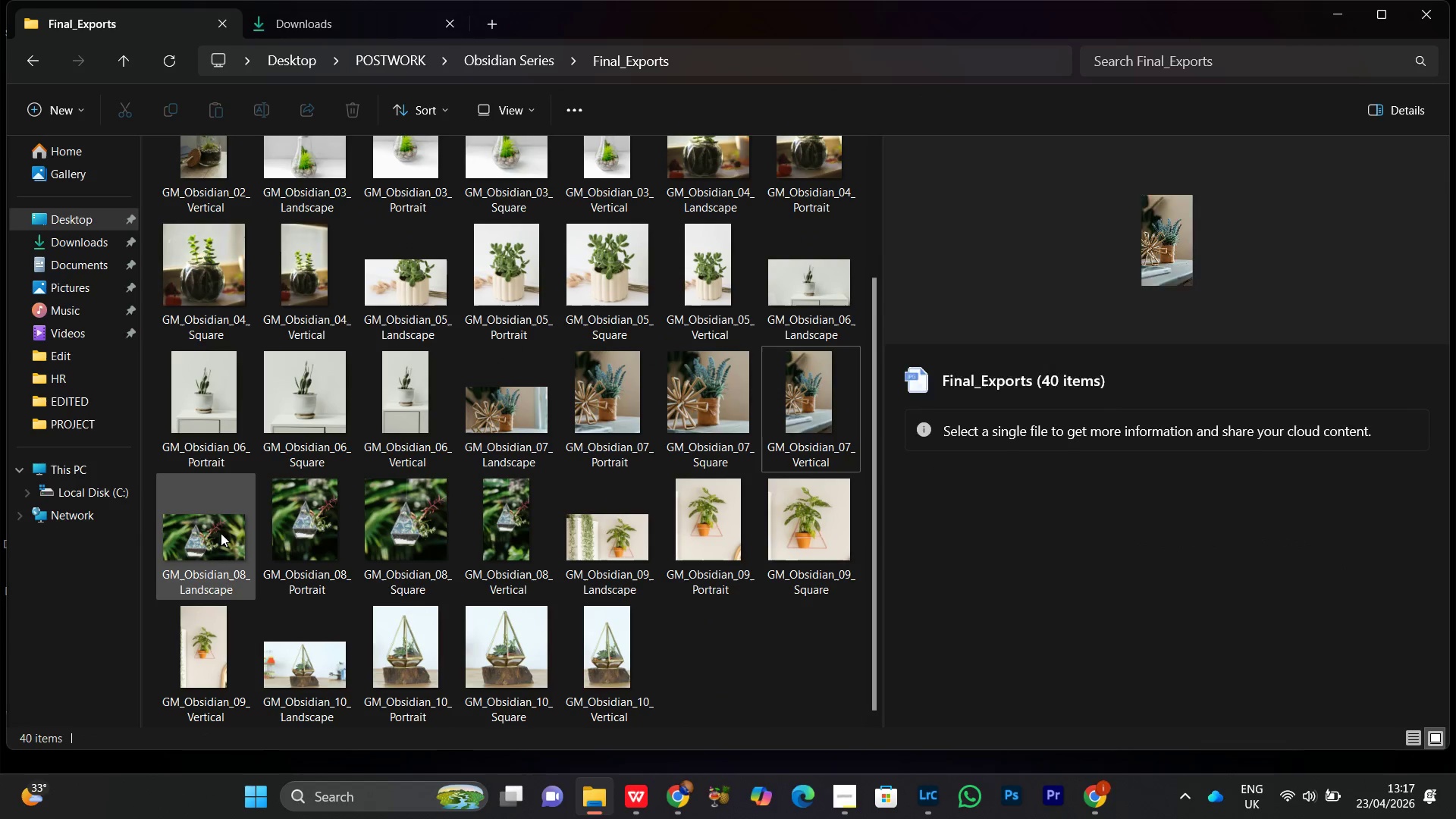 
double_click([203, 535])
 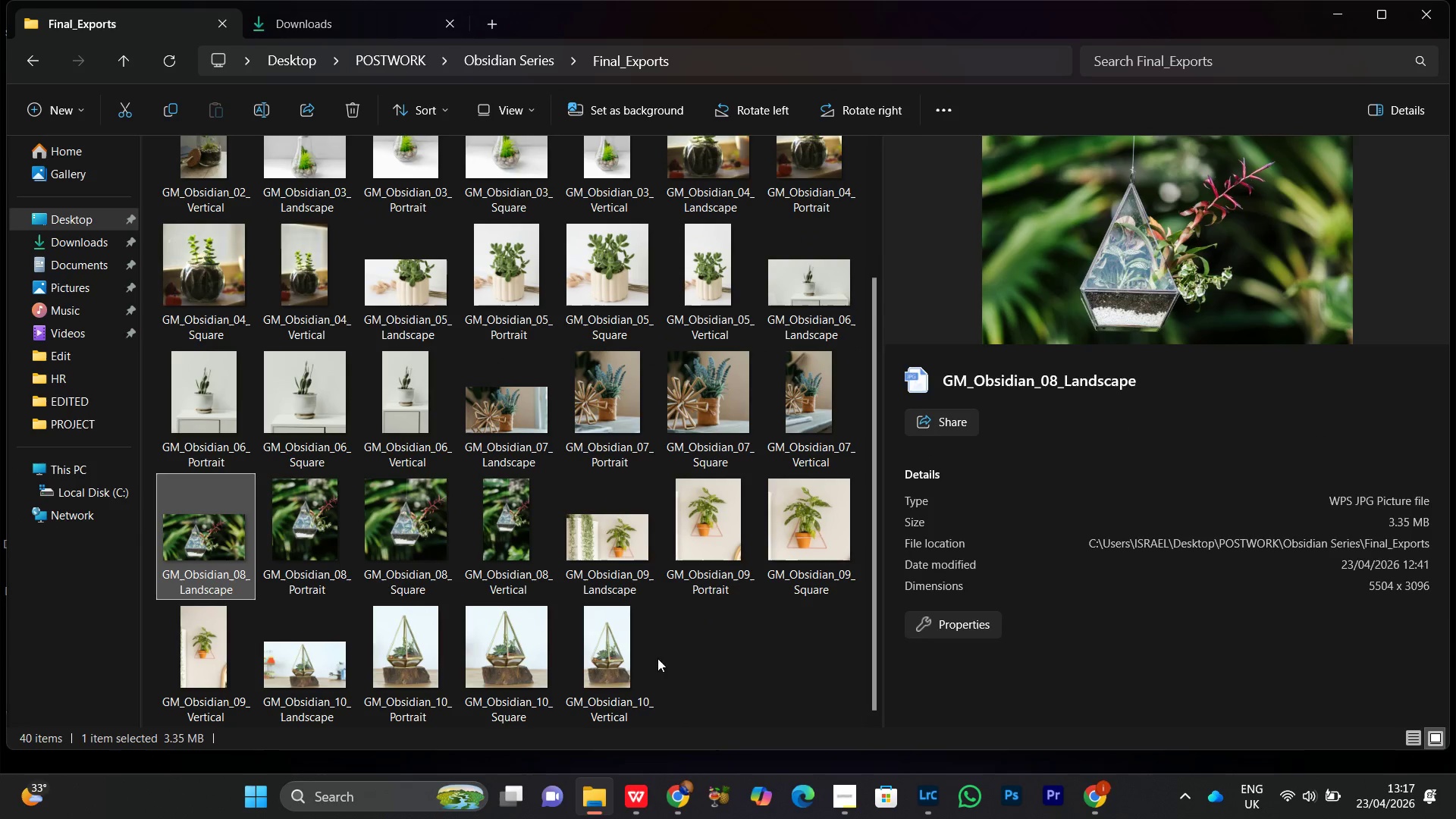 
left_click([675, 670])
 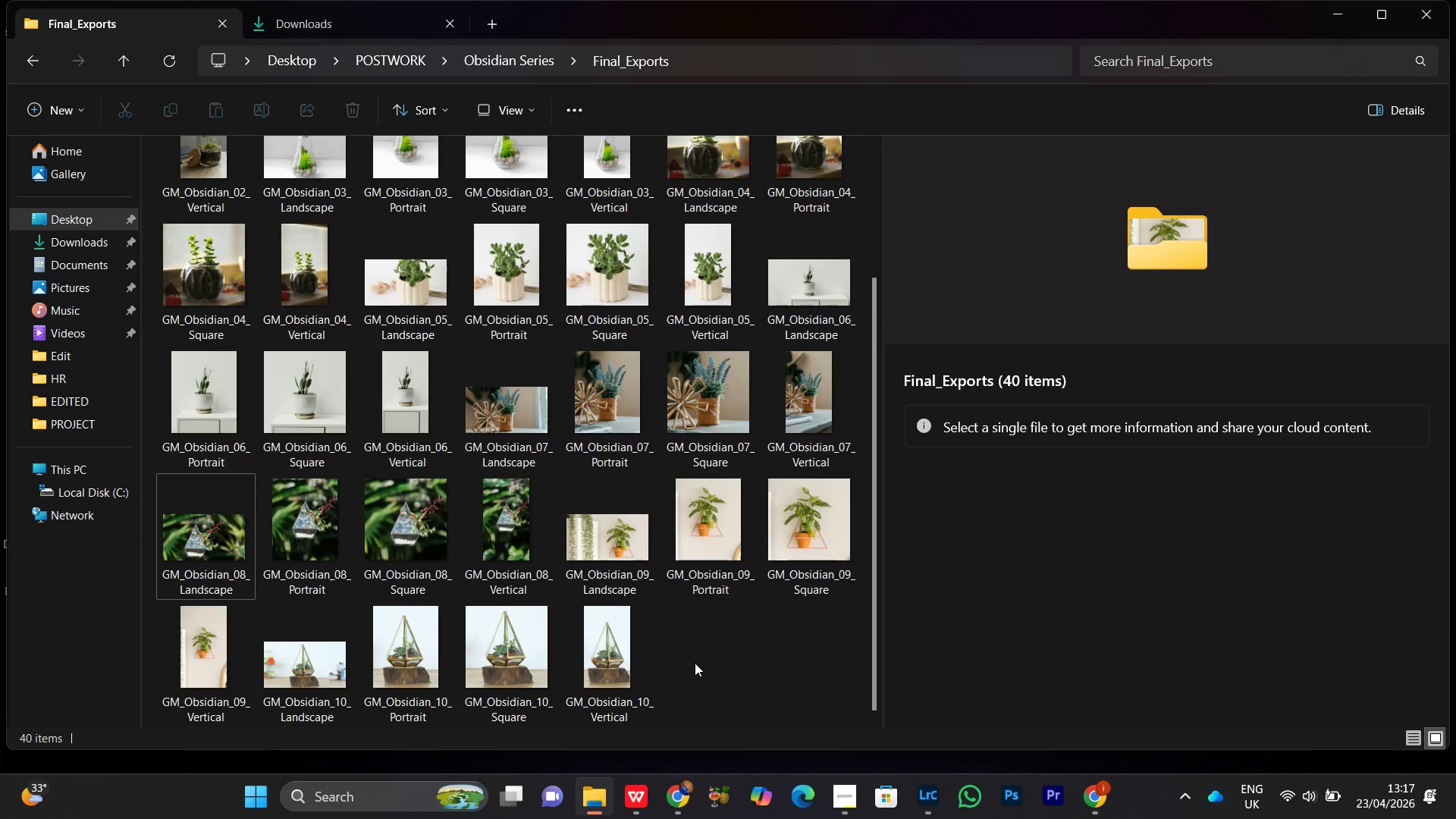 
left_click([695, 664])
 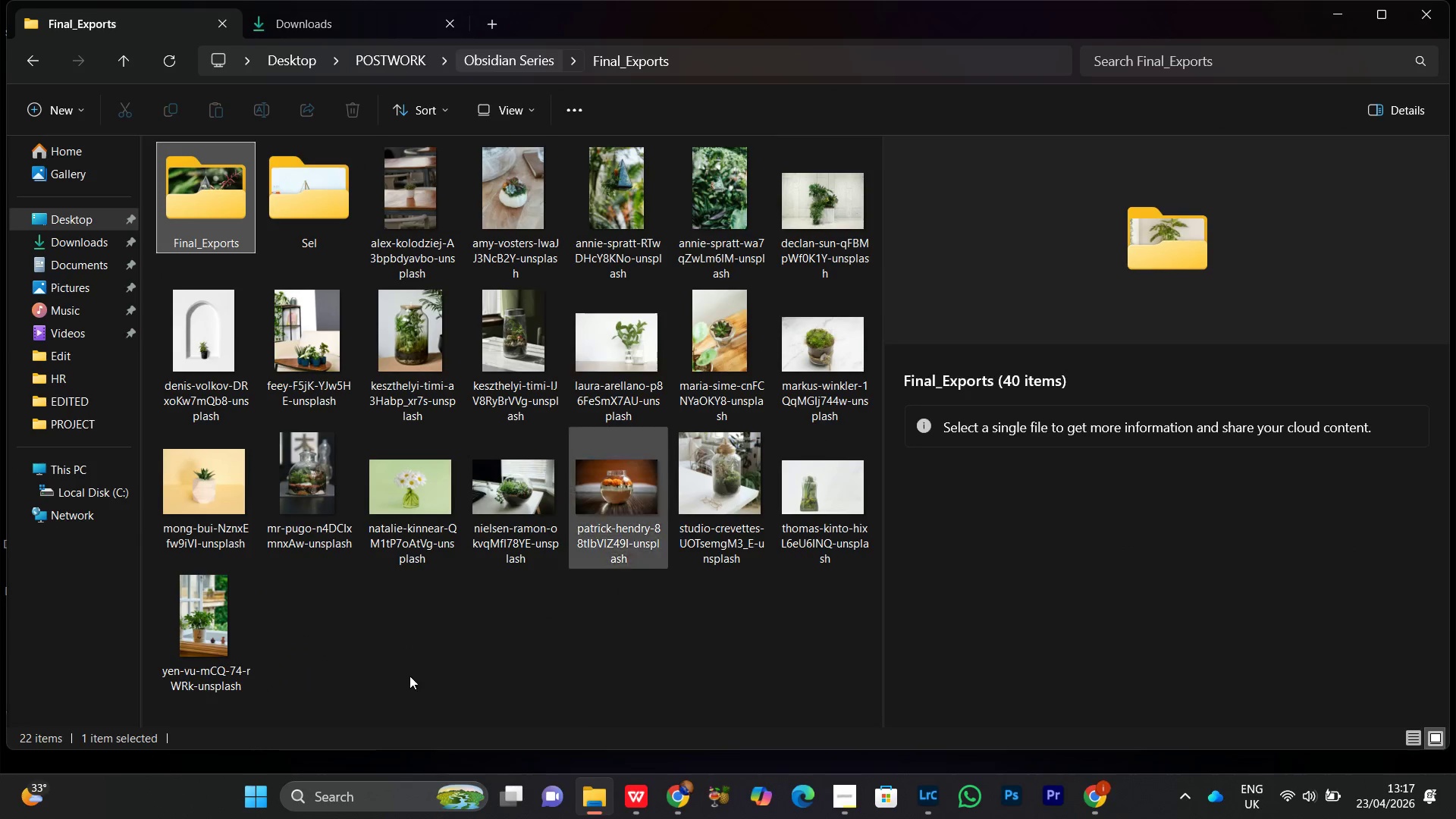 
left_click([422, 636])
 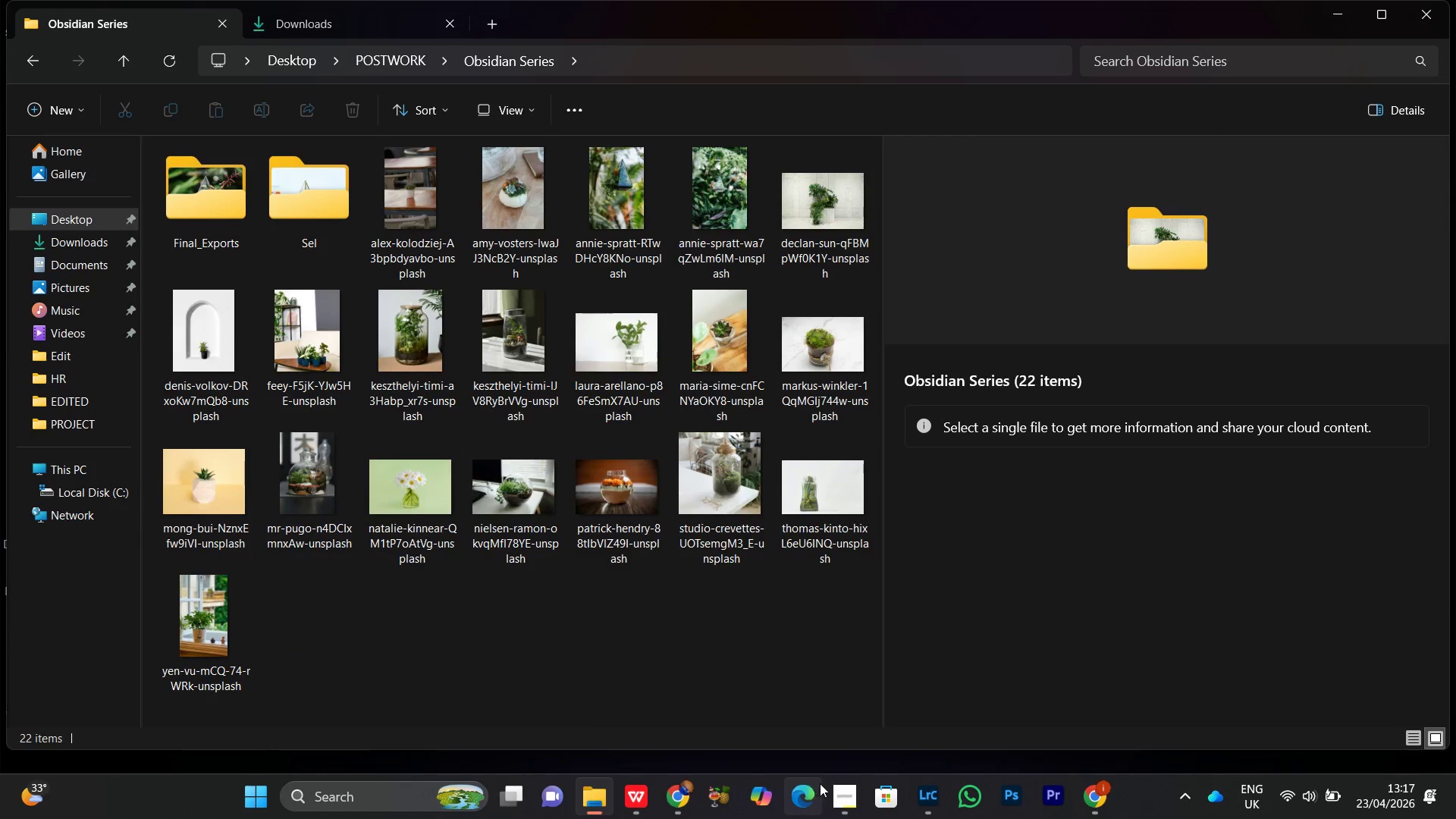 
left_click([842, 799])